 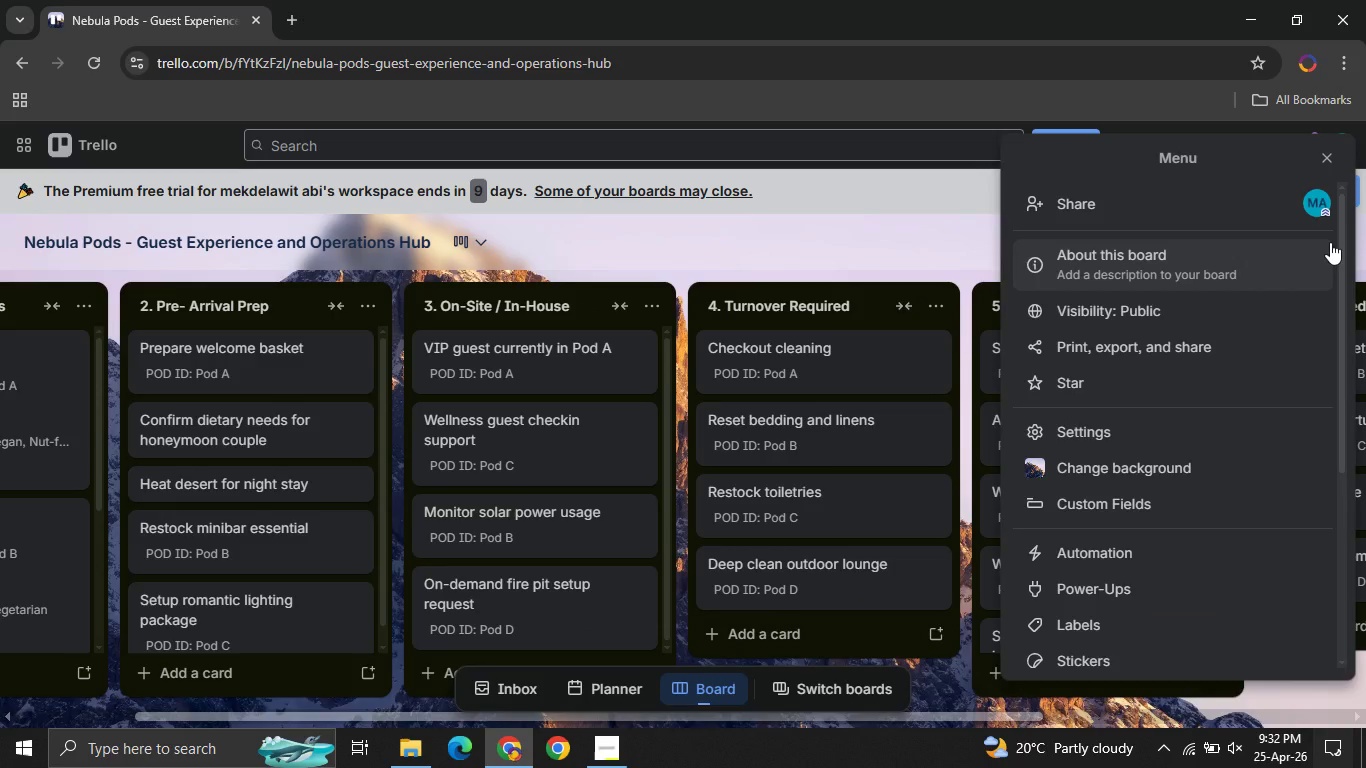 
left_click([1059, 562])
 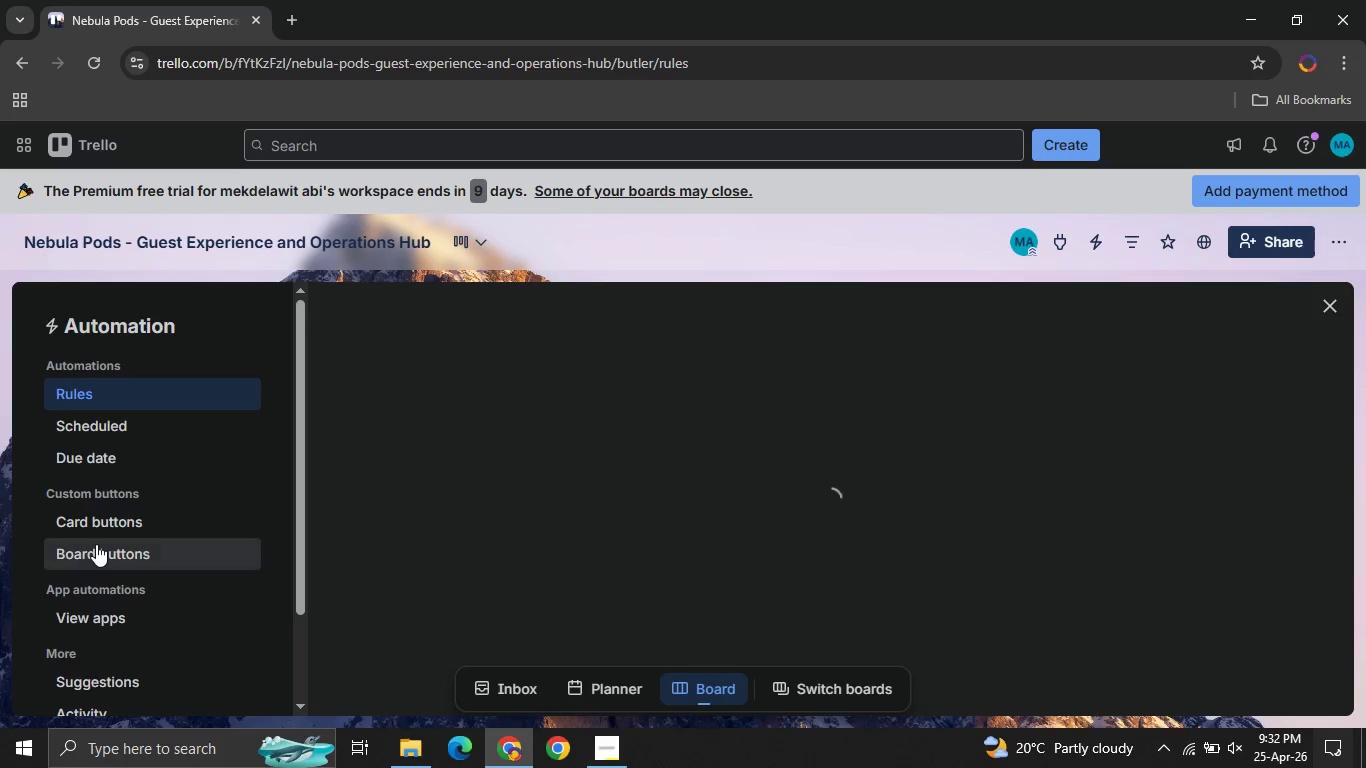 
mouse_move([1084, 355])
 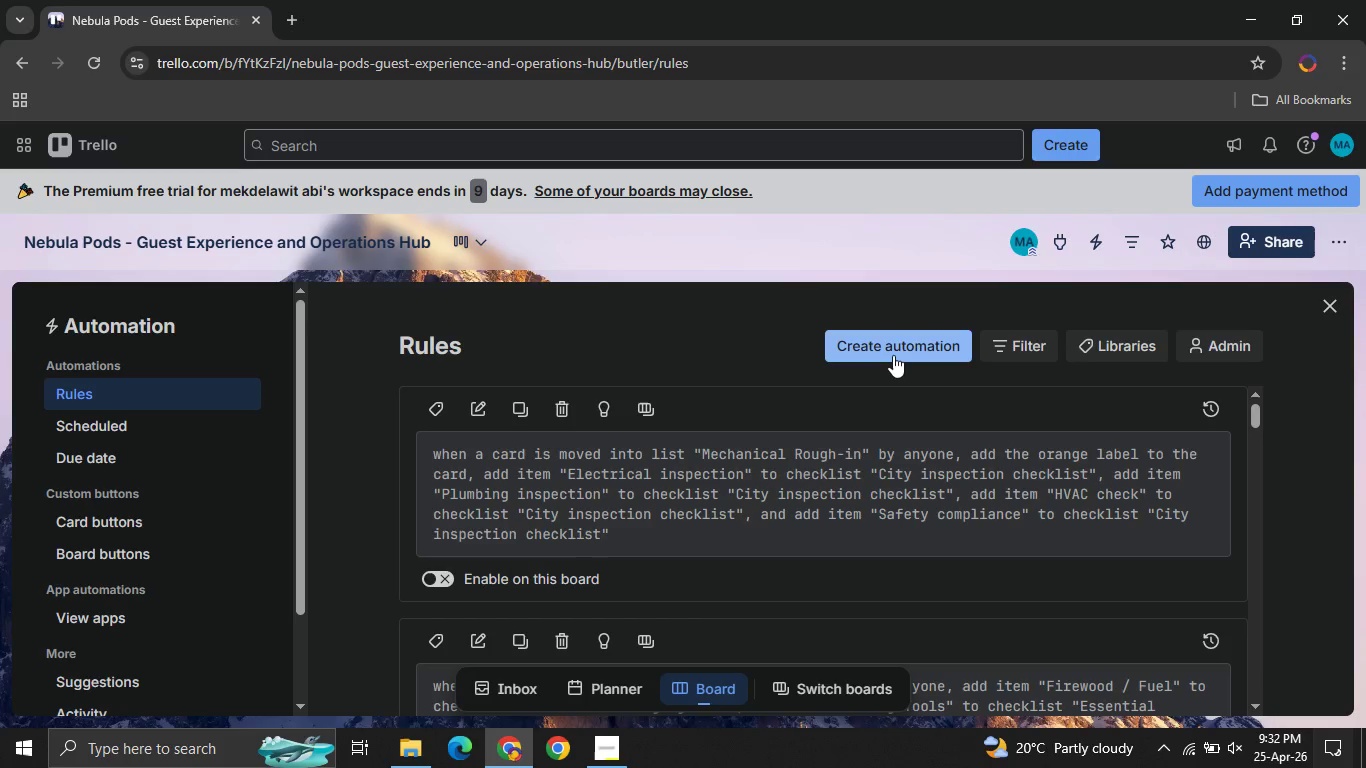 
left_click([893, 355])
 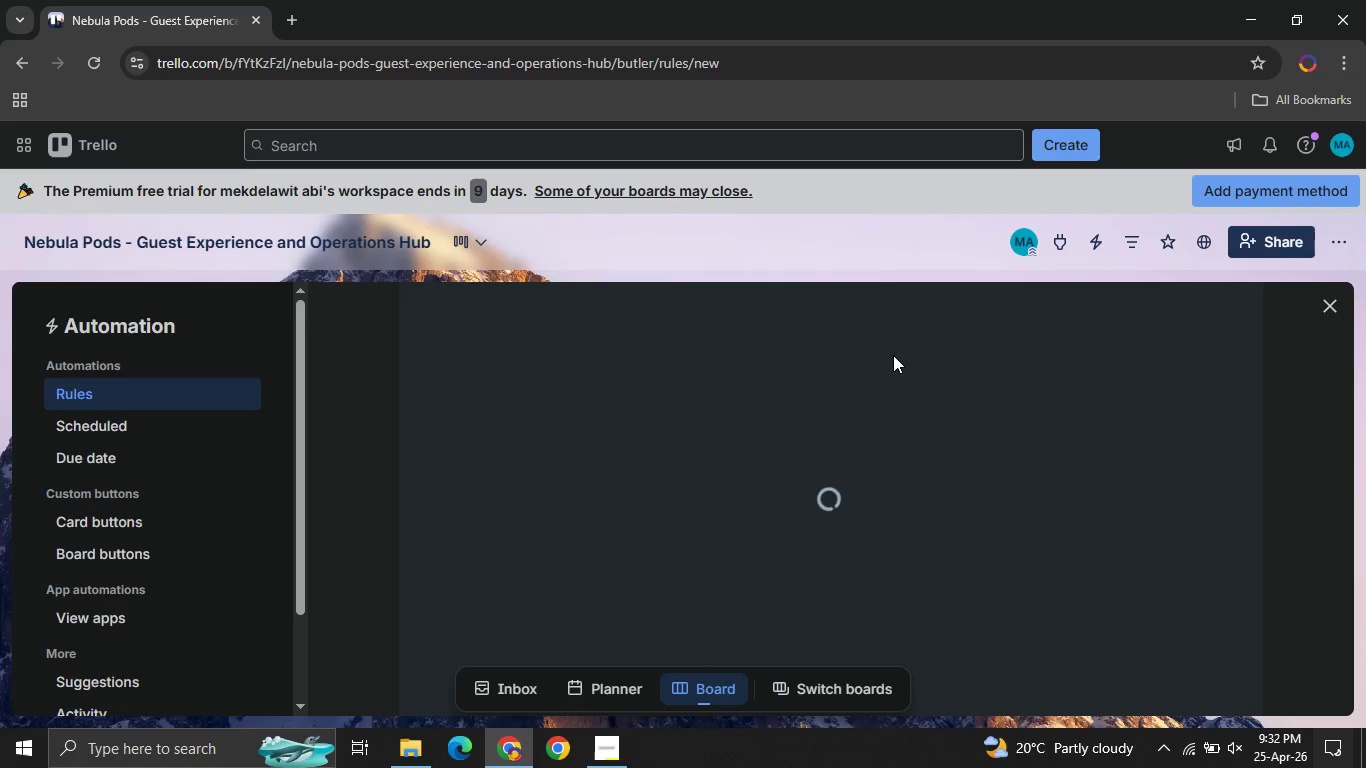 
wait(9.81)
 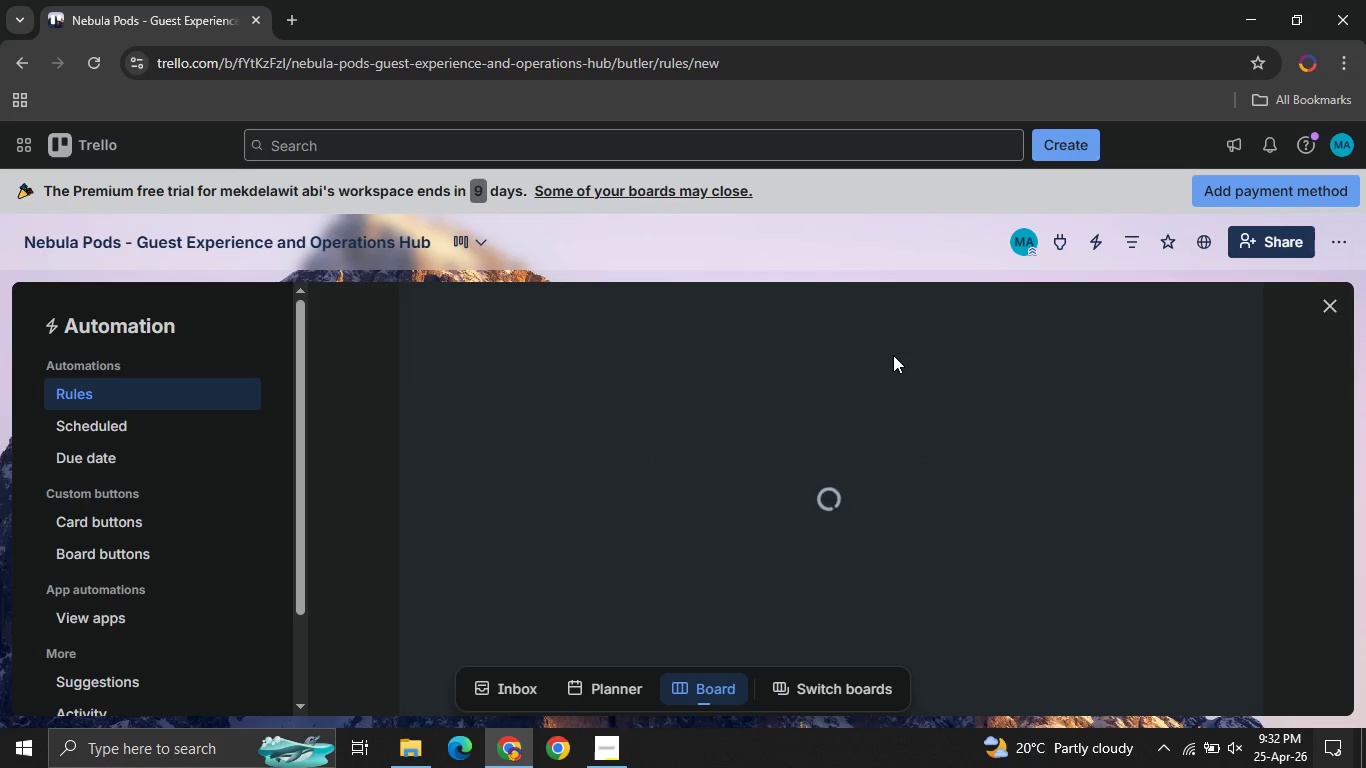 
left_click([727, 581])
 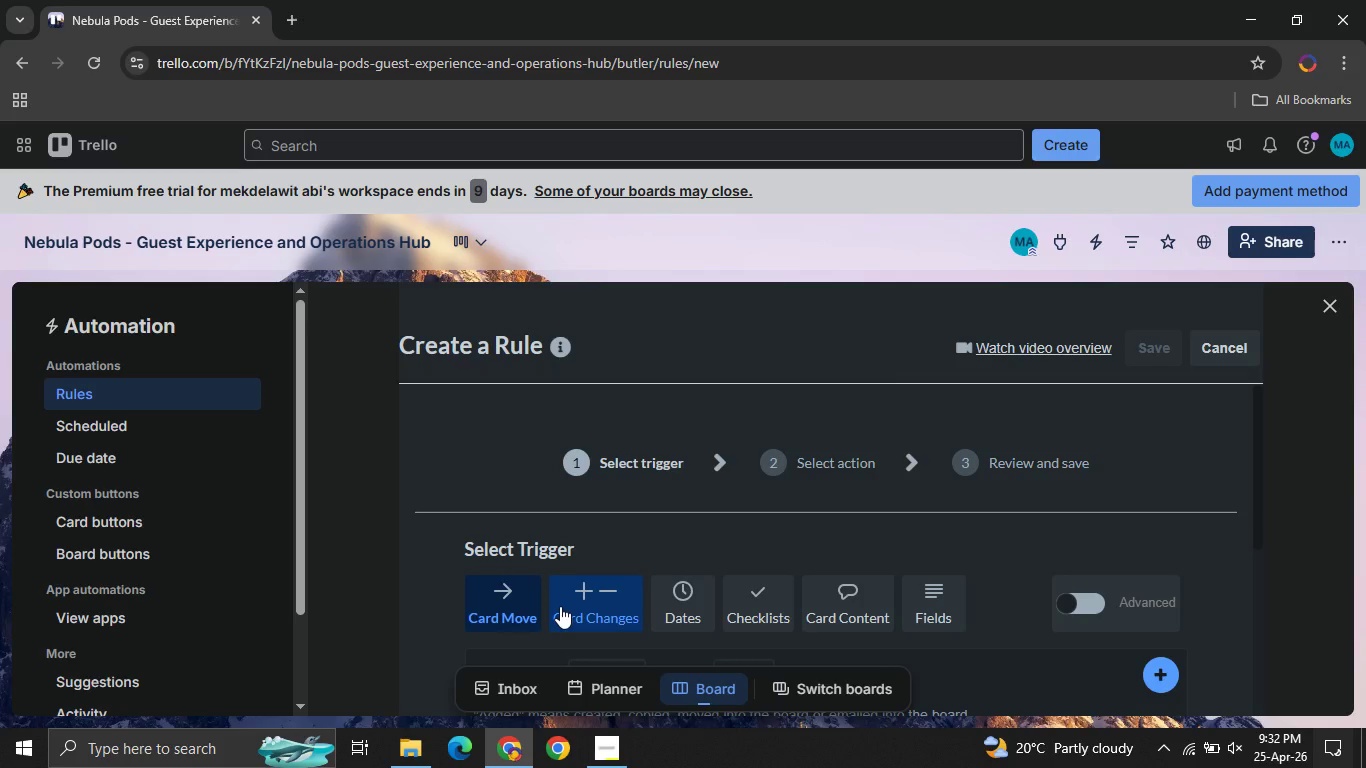 
wait(7.34)
 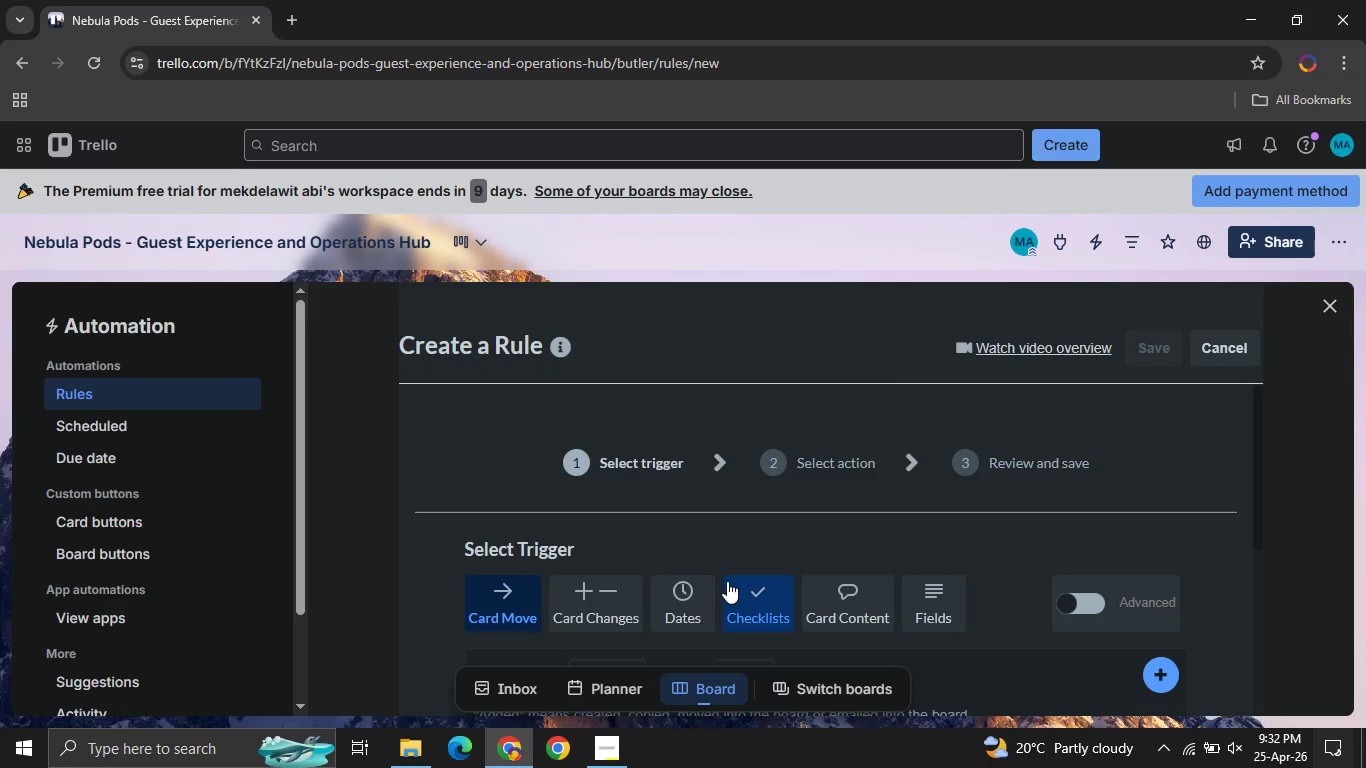 
left_click([589, 615])
 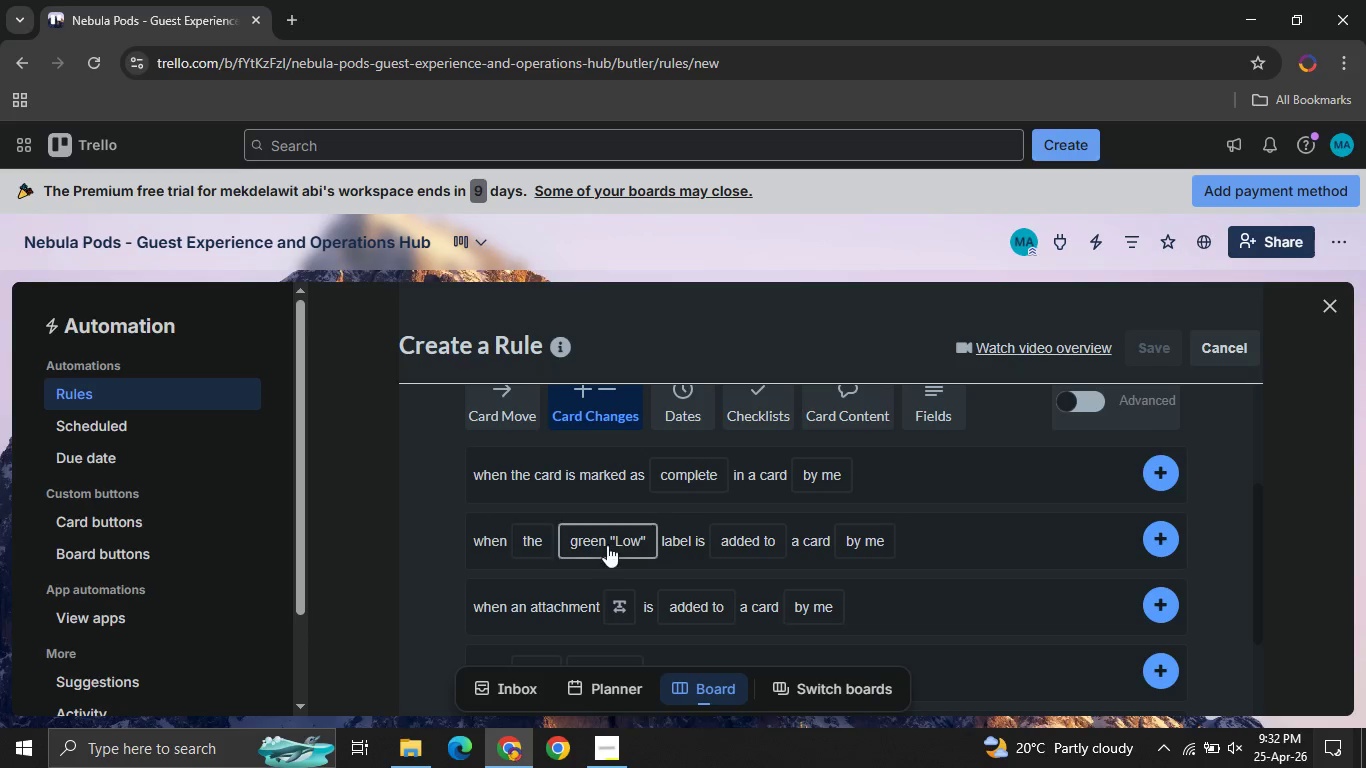 
mouse_move([627, 535])
 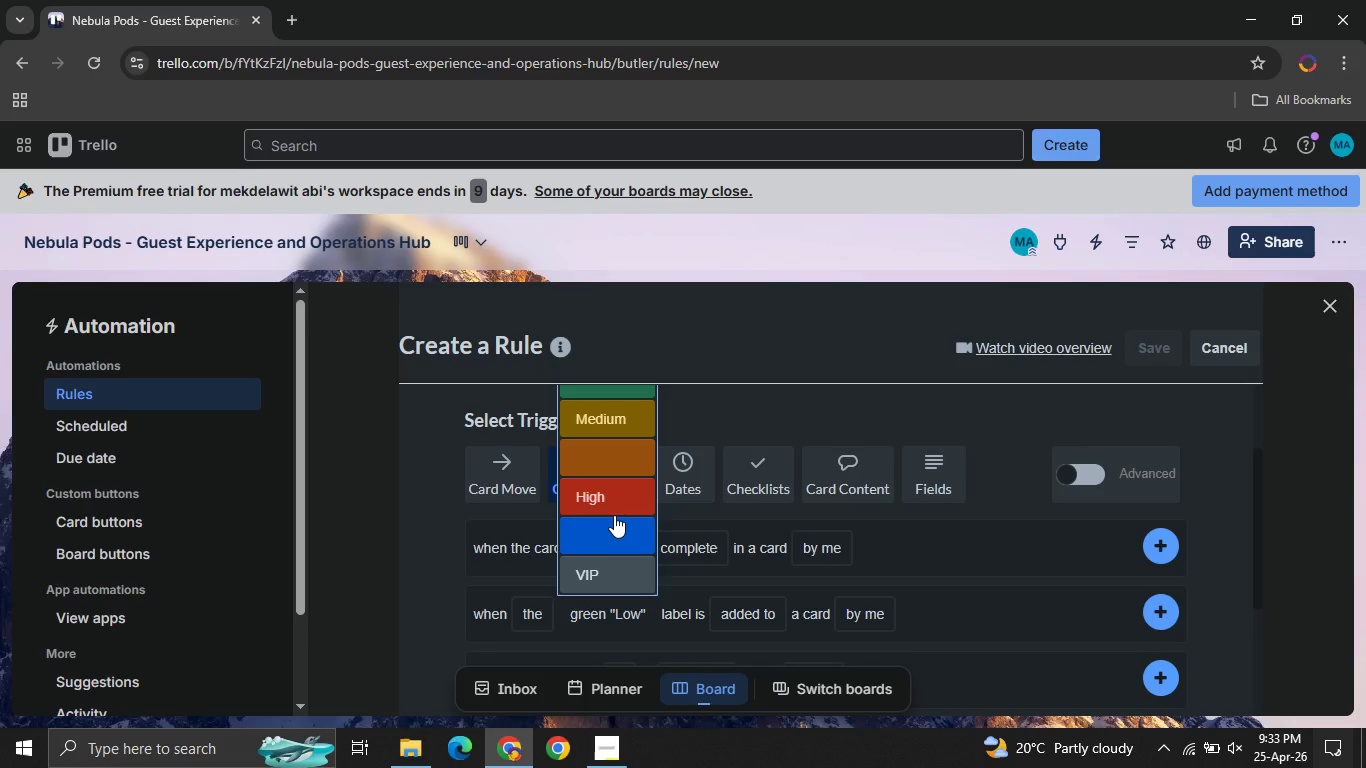 
wait(38.75)
 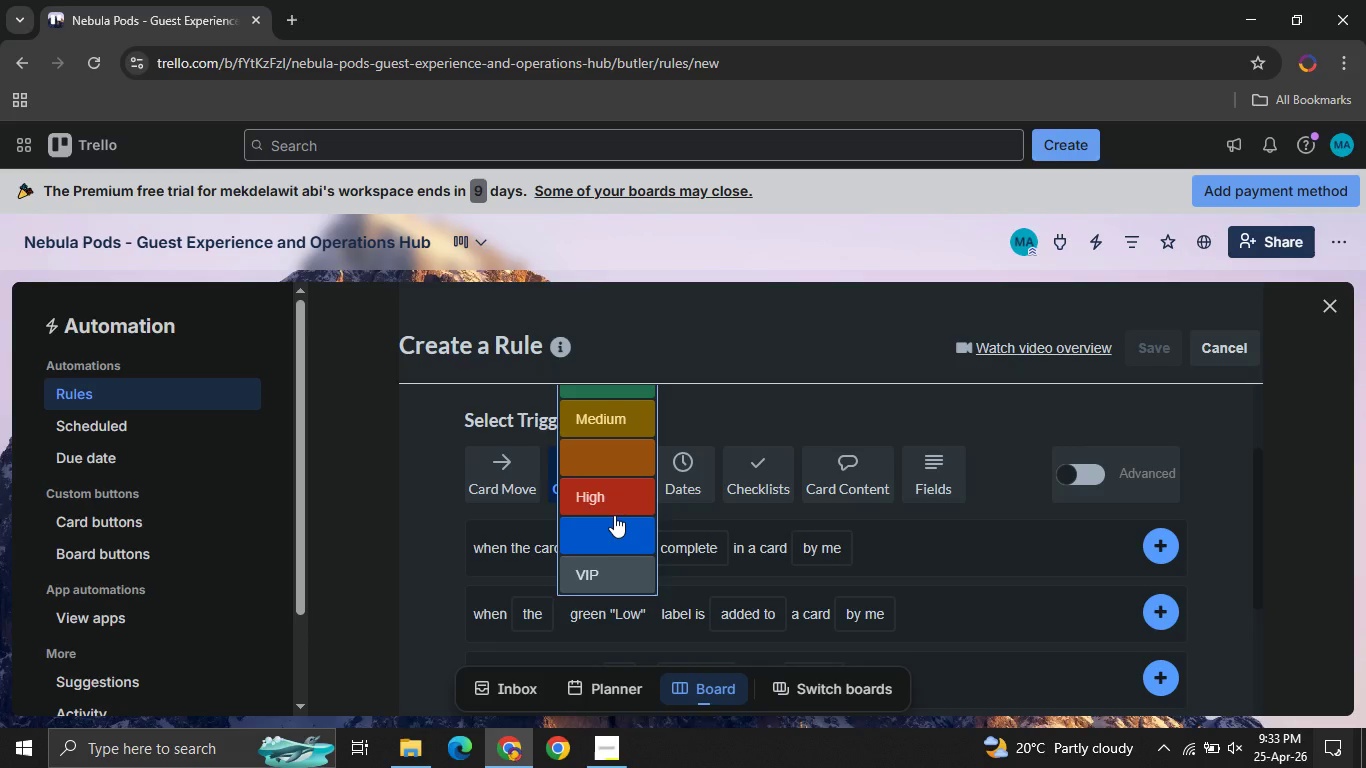 
left_click([603, 760])